 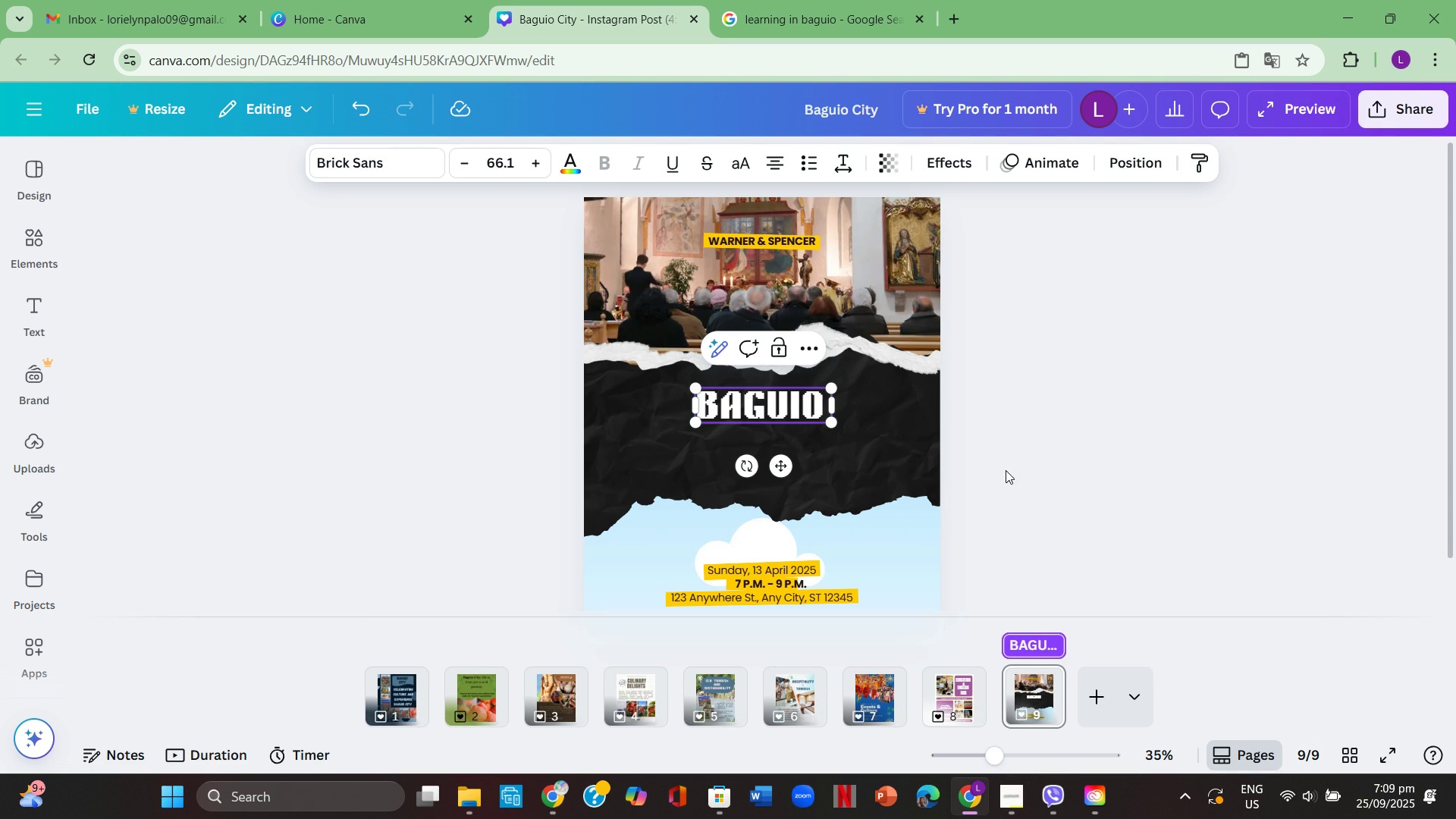 
left_click([1043, 439])
 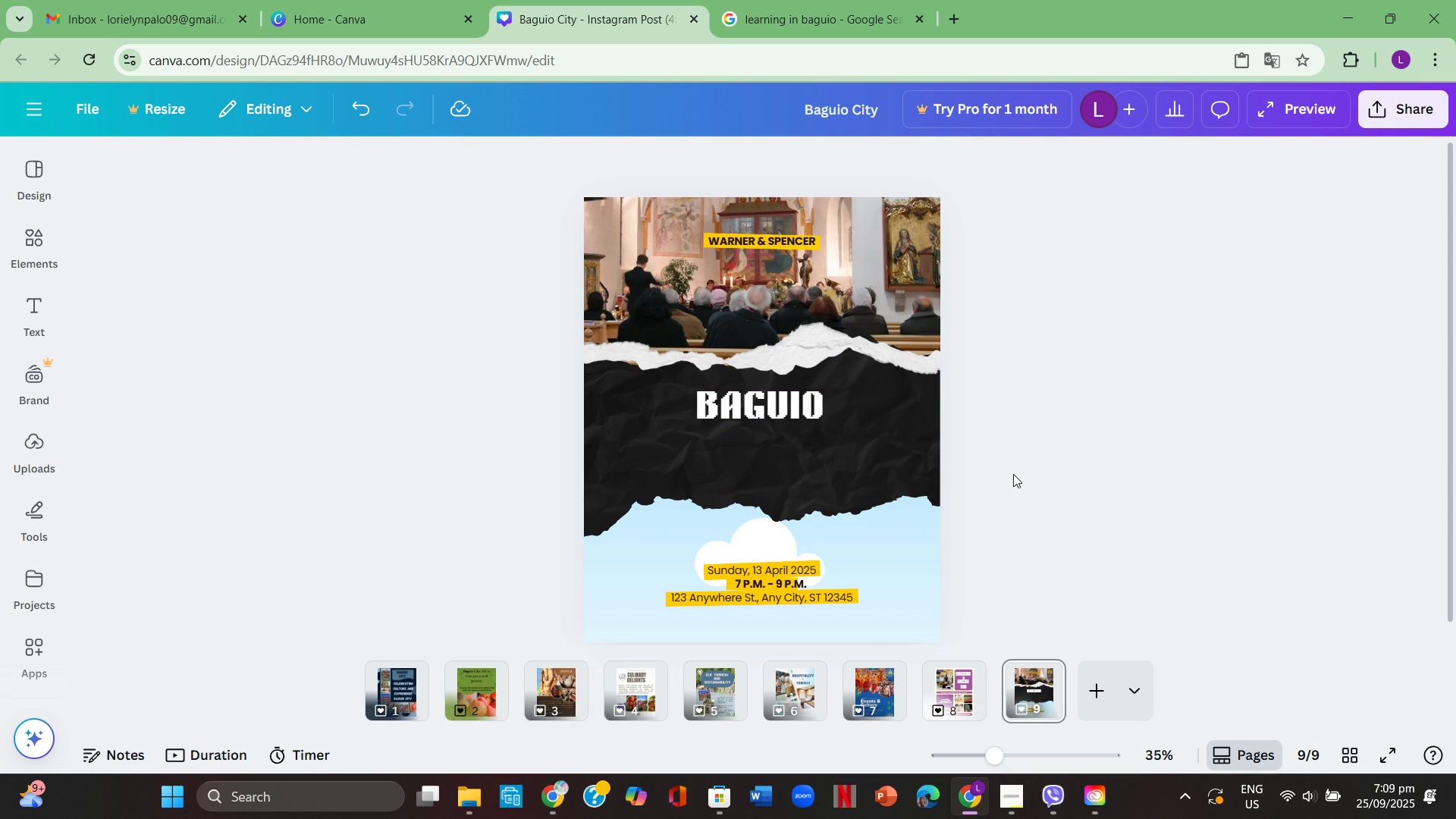 
scroll: coordinate [936, 520], scroll_direction: down, amount: 2.0
 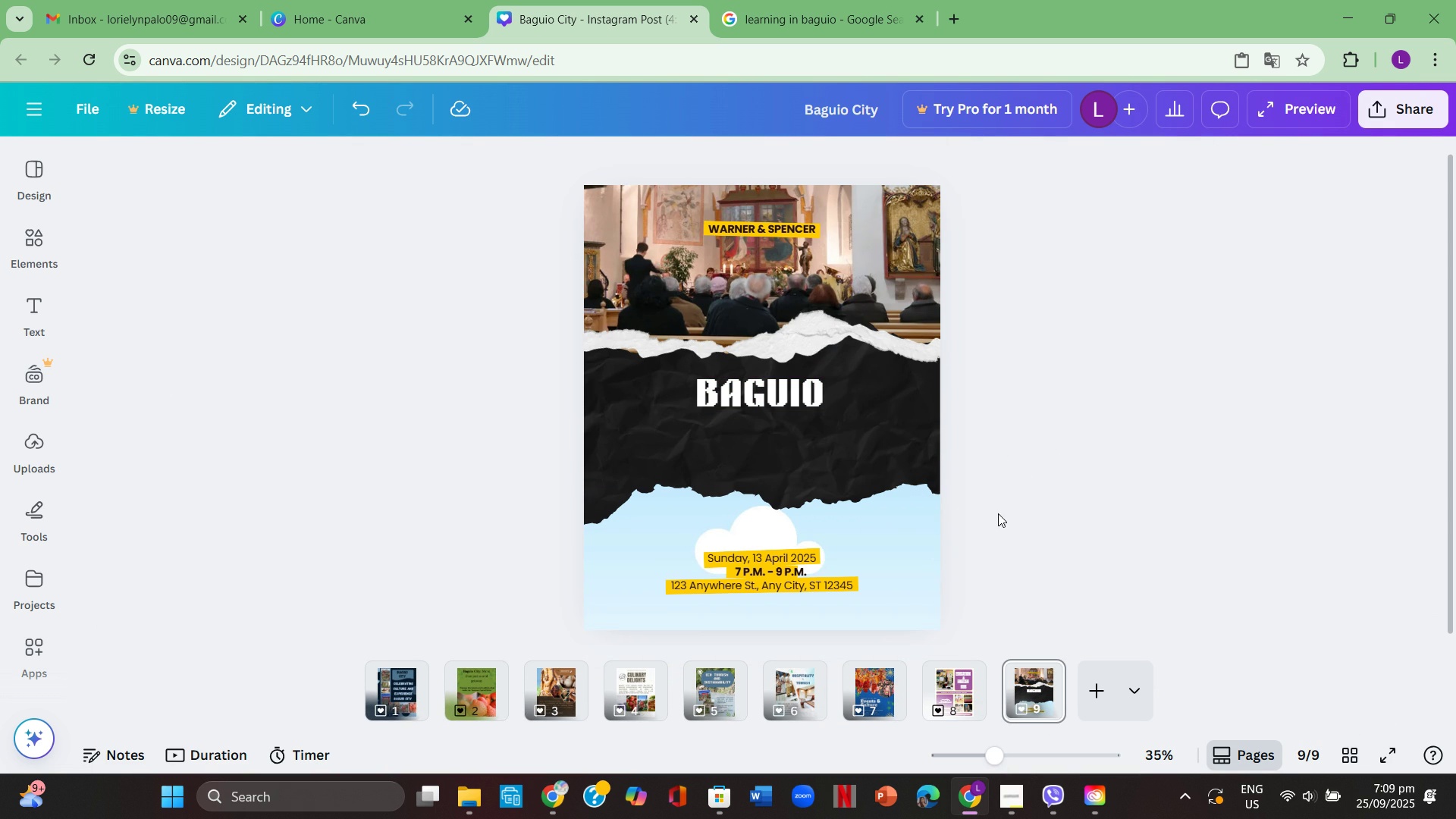 
scroll: coordinate [998, 510], scroll_direction: up, amount: 2.0
 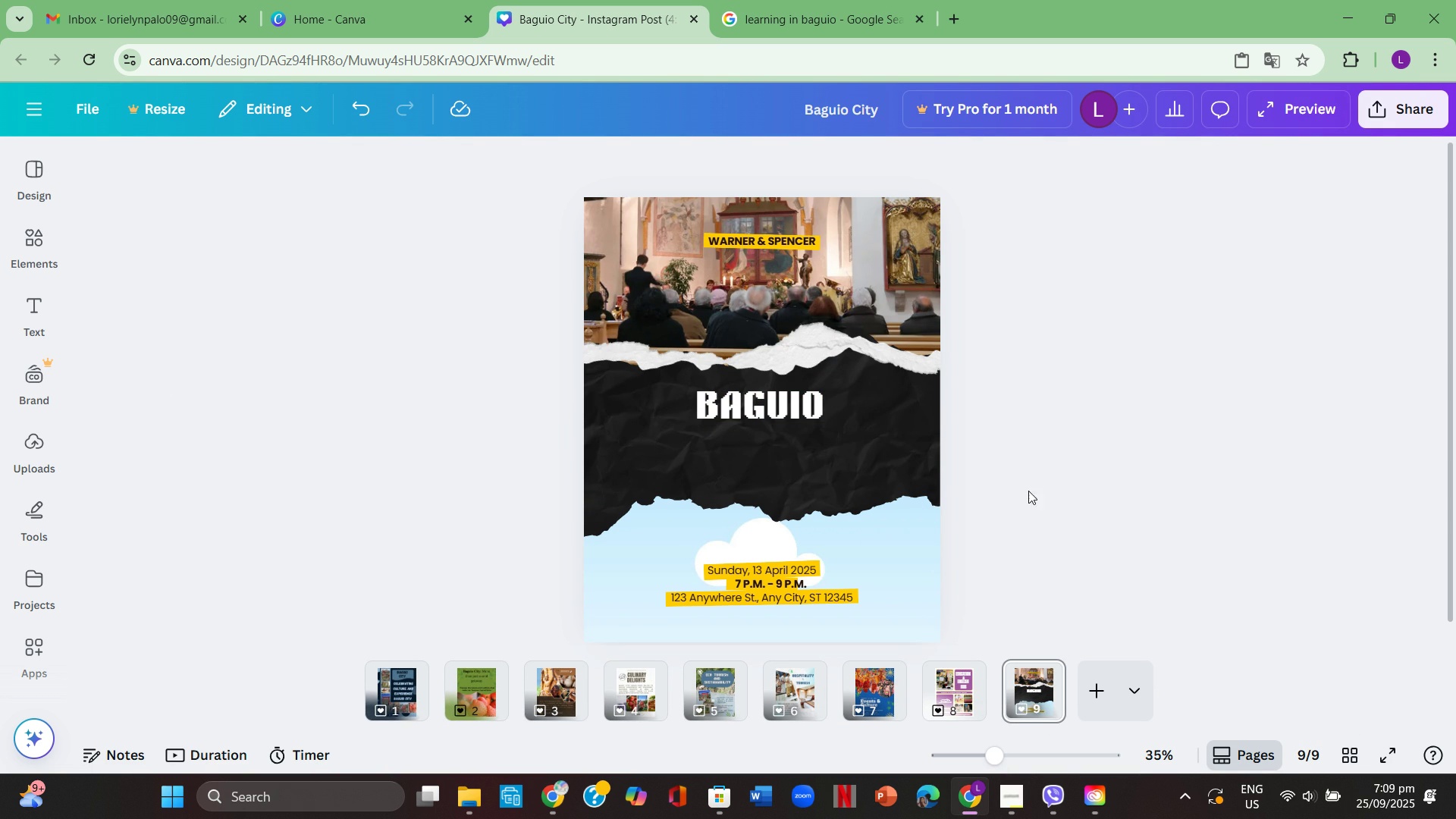 
left_click([1028, 491])
 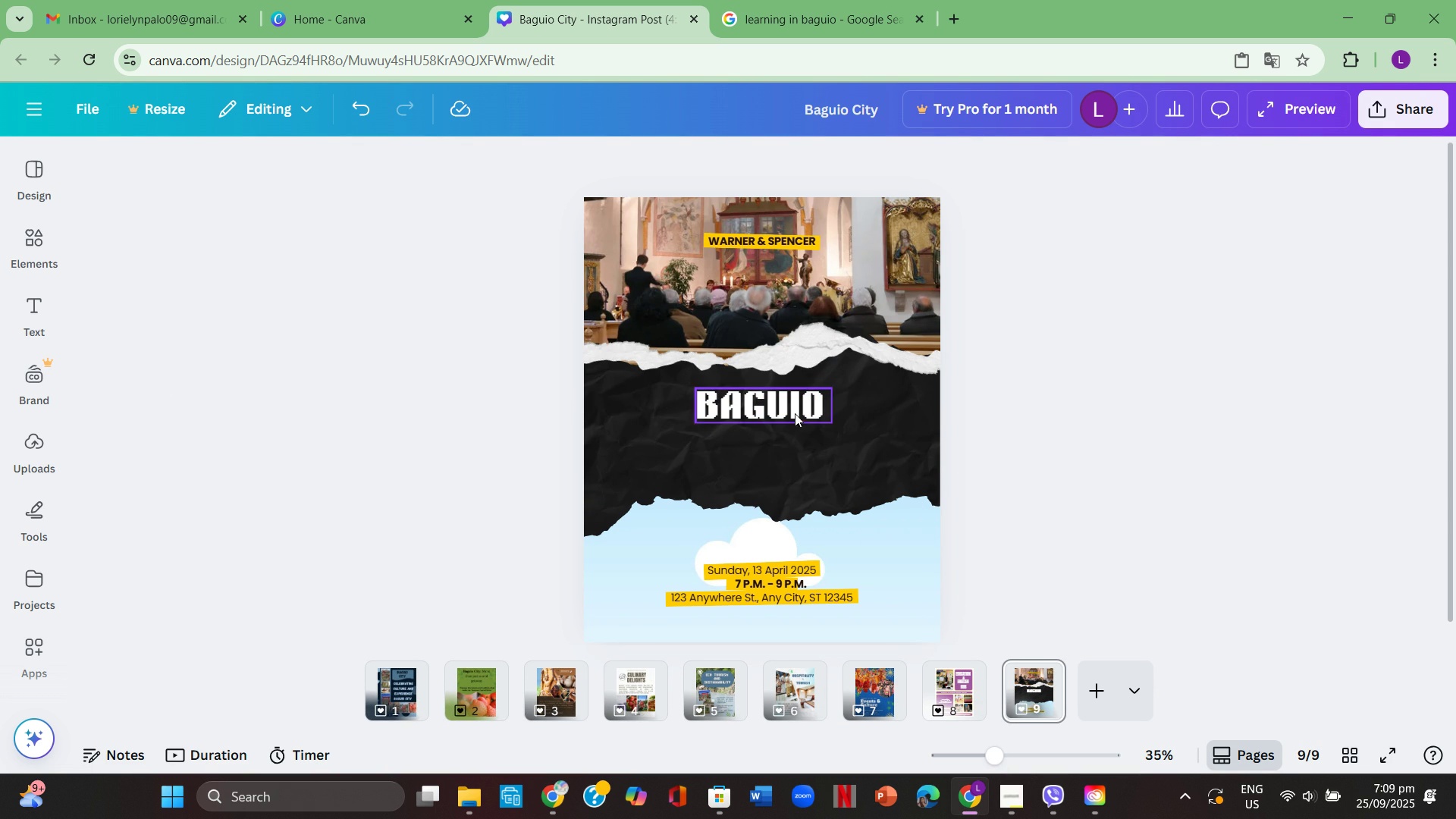 
left_click([795, 415])